 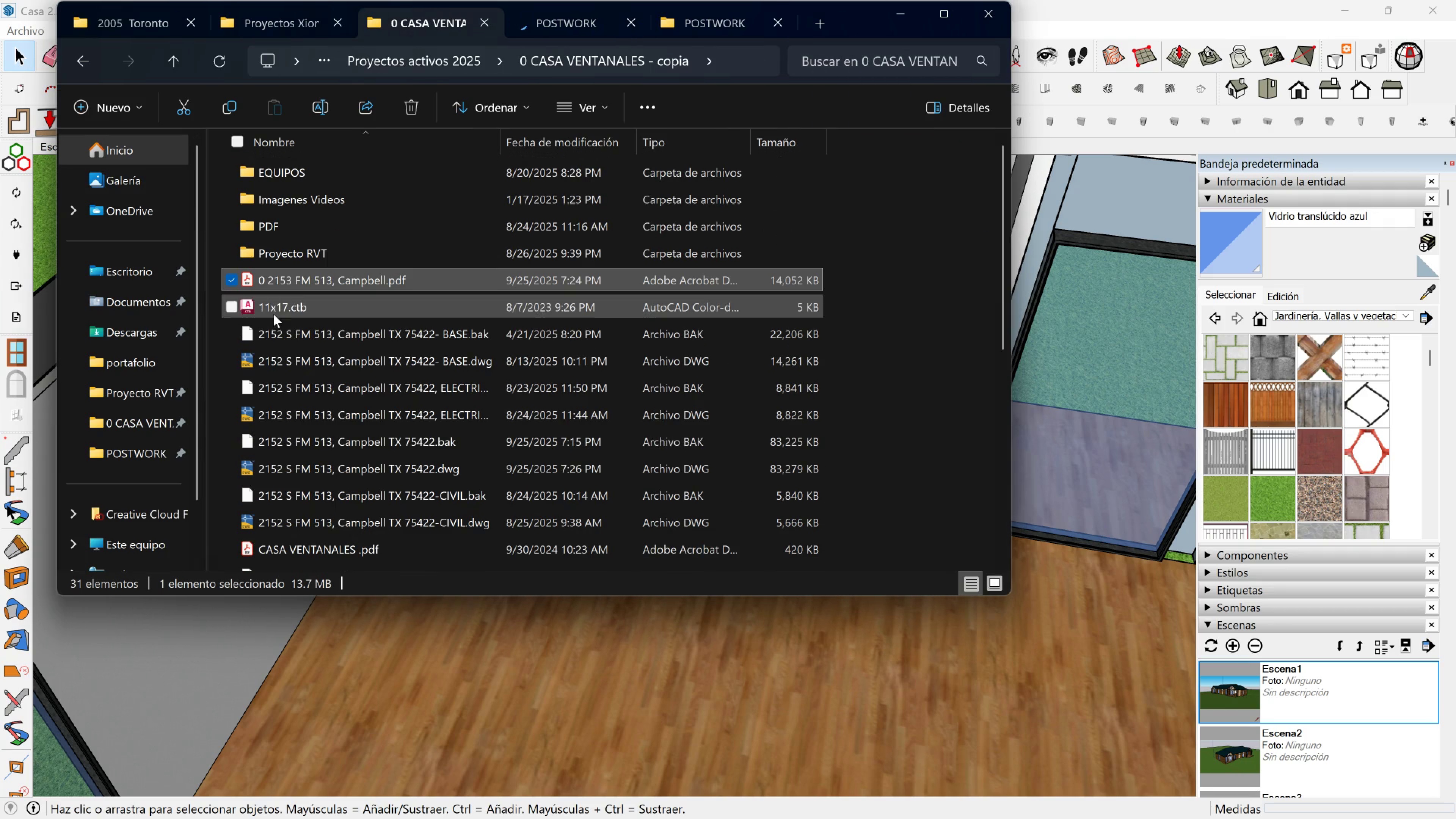 
double_click([308, 281])
 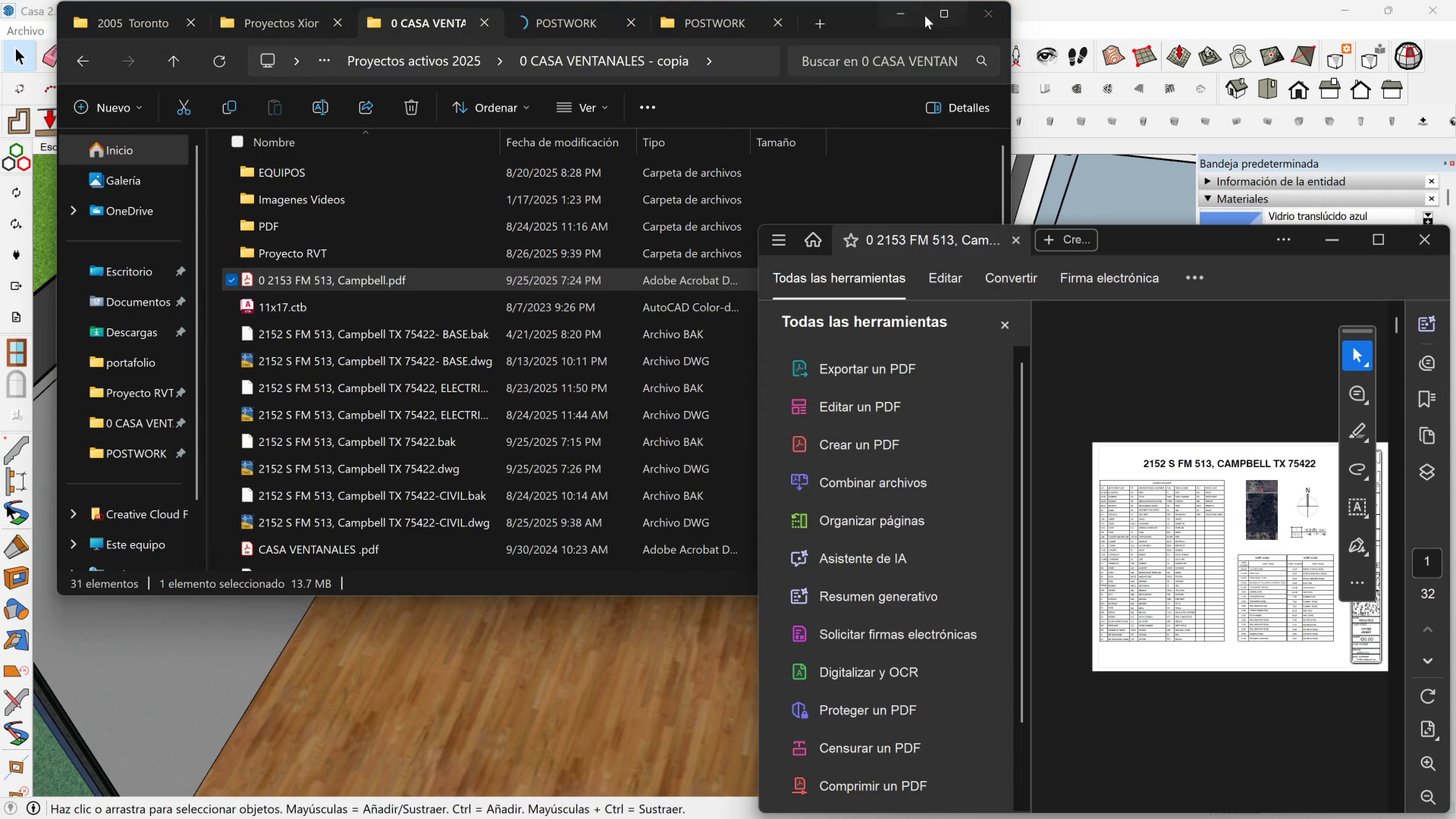 
left_click([908, 16])
 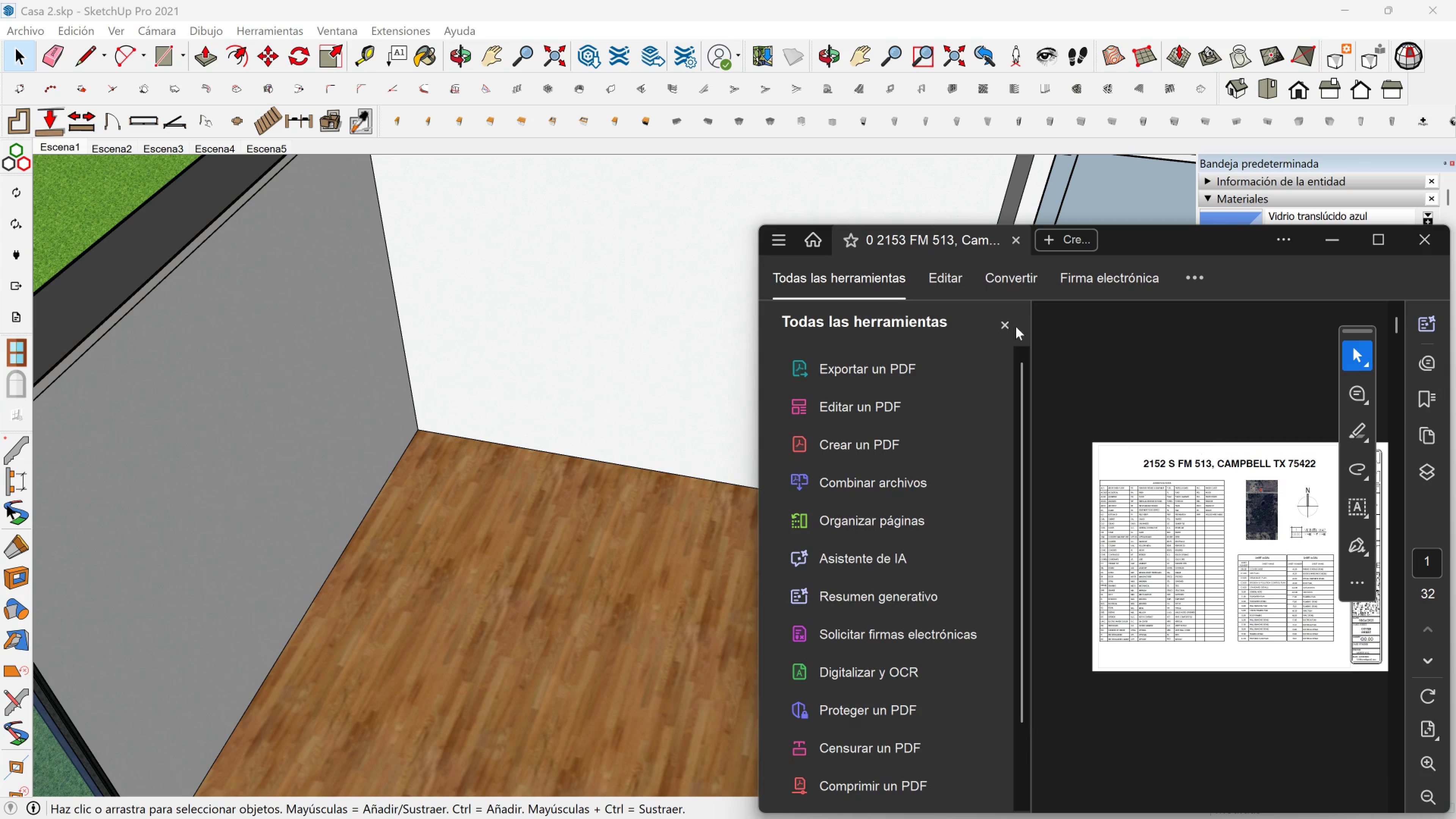 
left_click([1014, 320])
 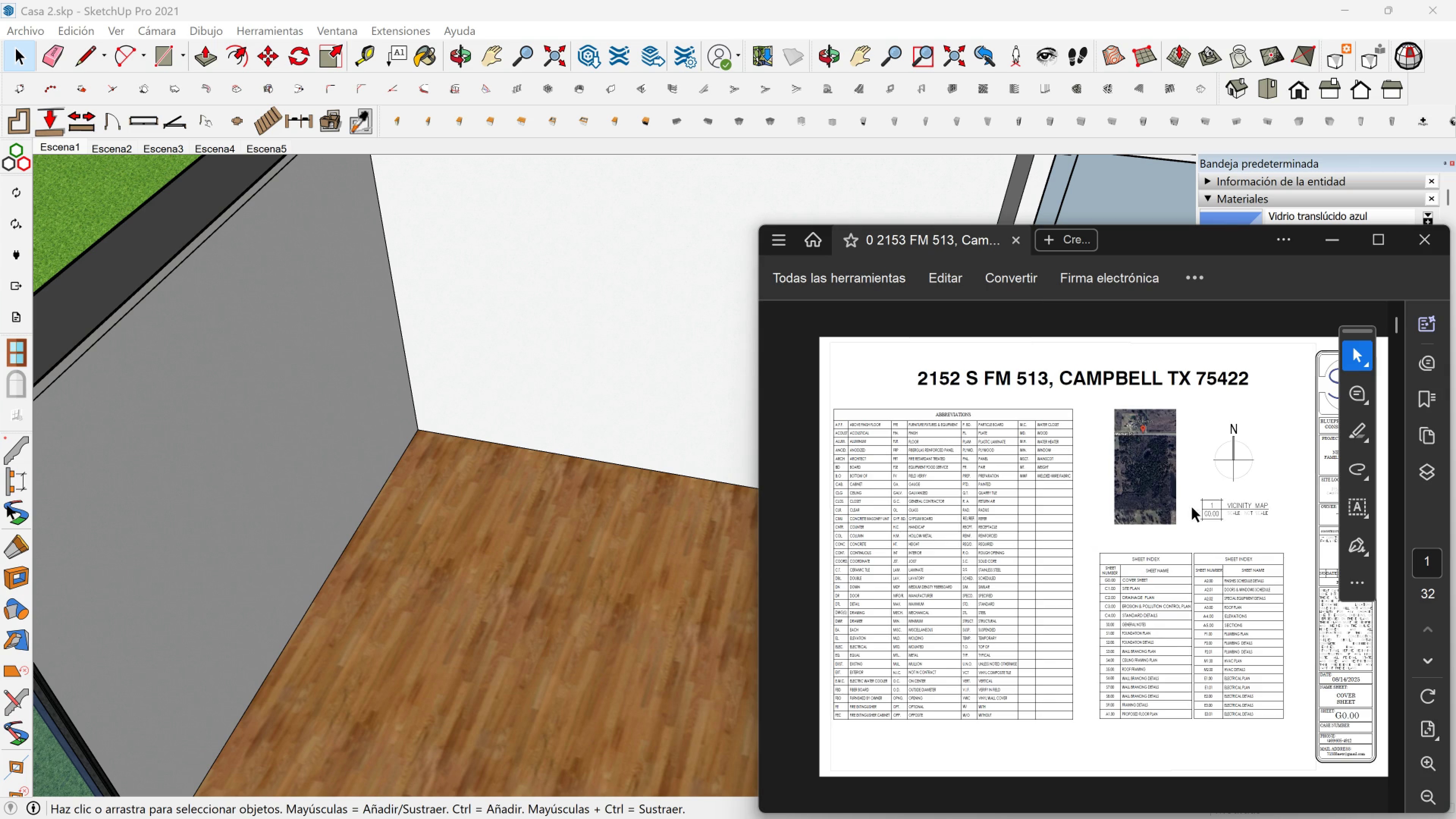 
scroll: coordinate [1184, 555], scroll_direction: down, amount: 24.0
 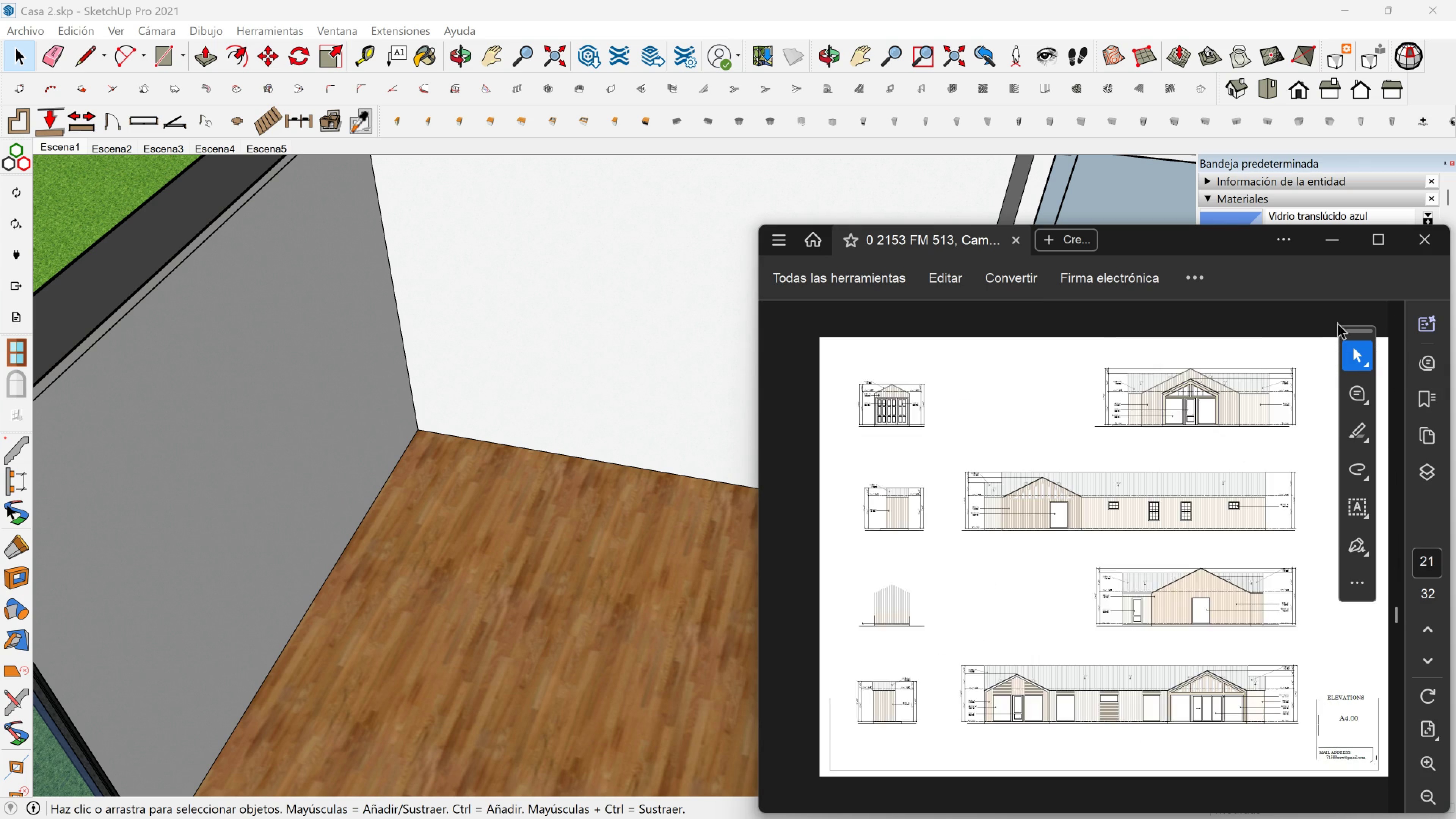 
scroll: coordinate [1244, 448], scroll_direction: down, amount: 8.0